 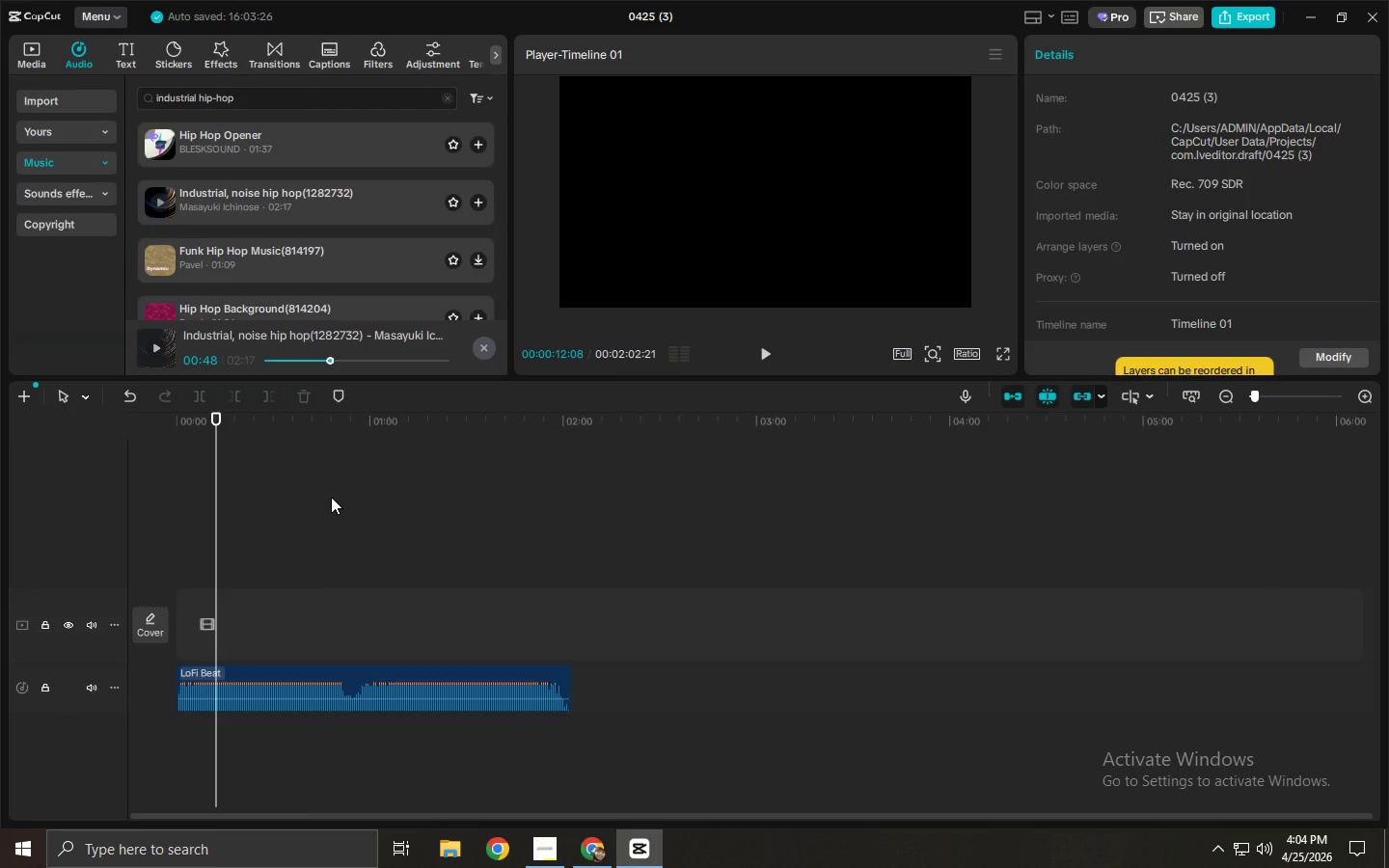 
left_click_drag(start_coordinate=[270, 420], to_coordinate=[321, 441])
 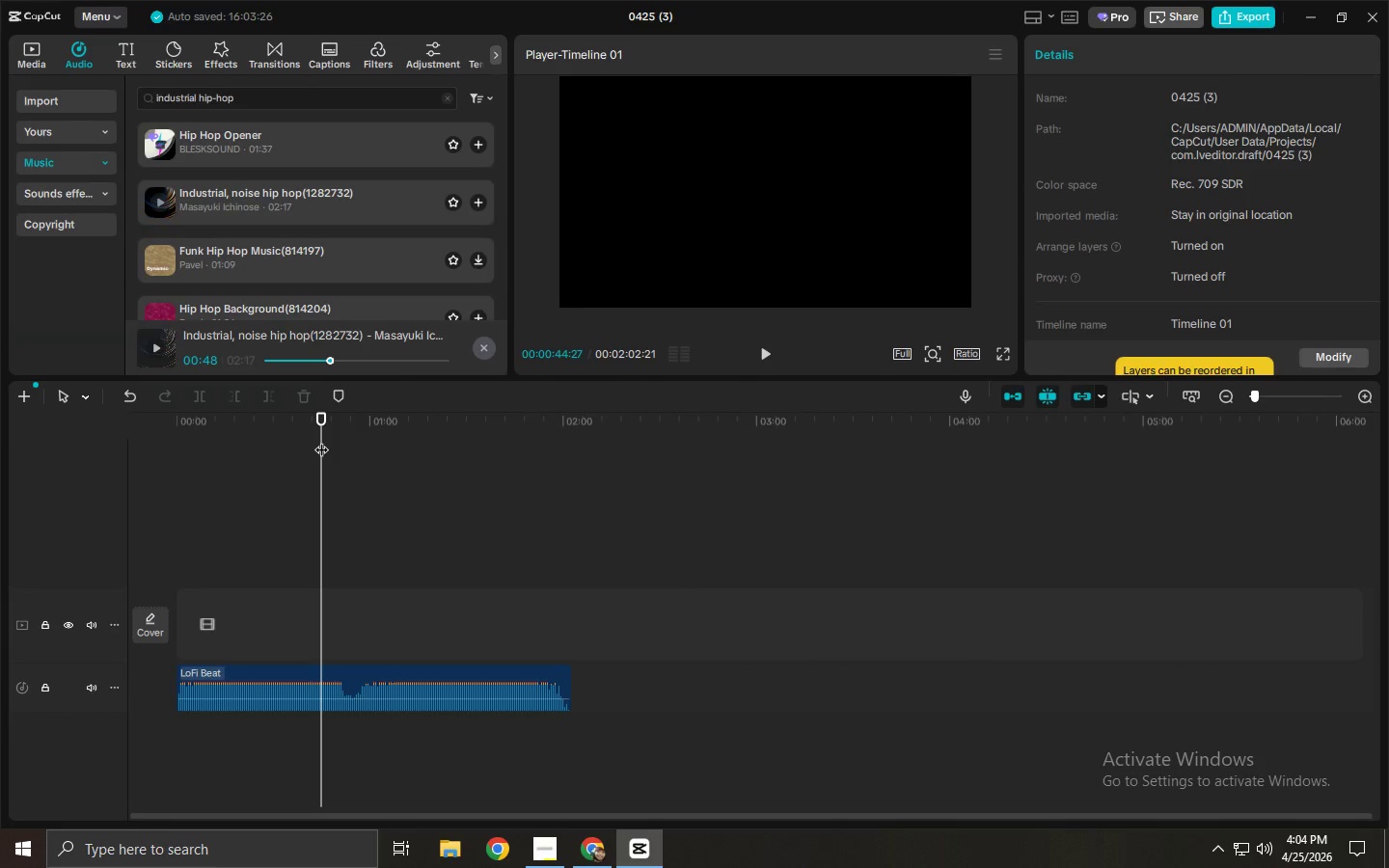 
key(ArrowRight)
 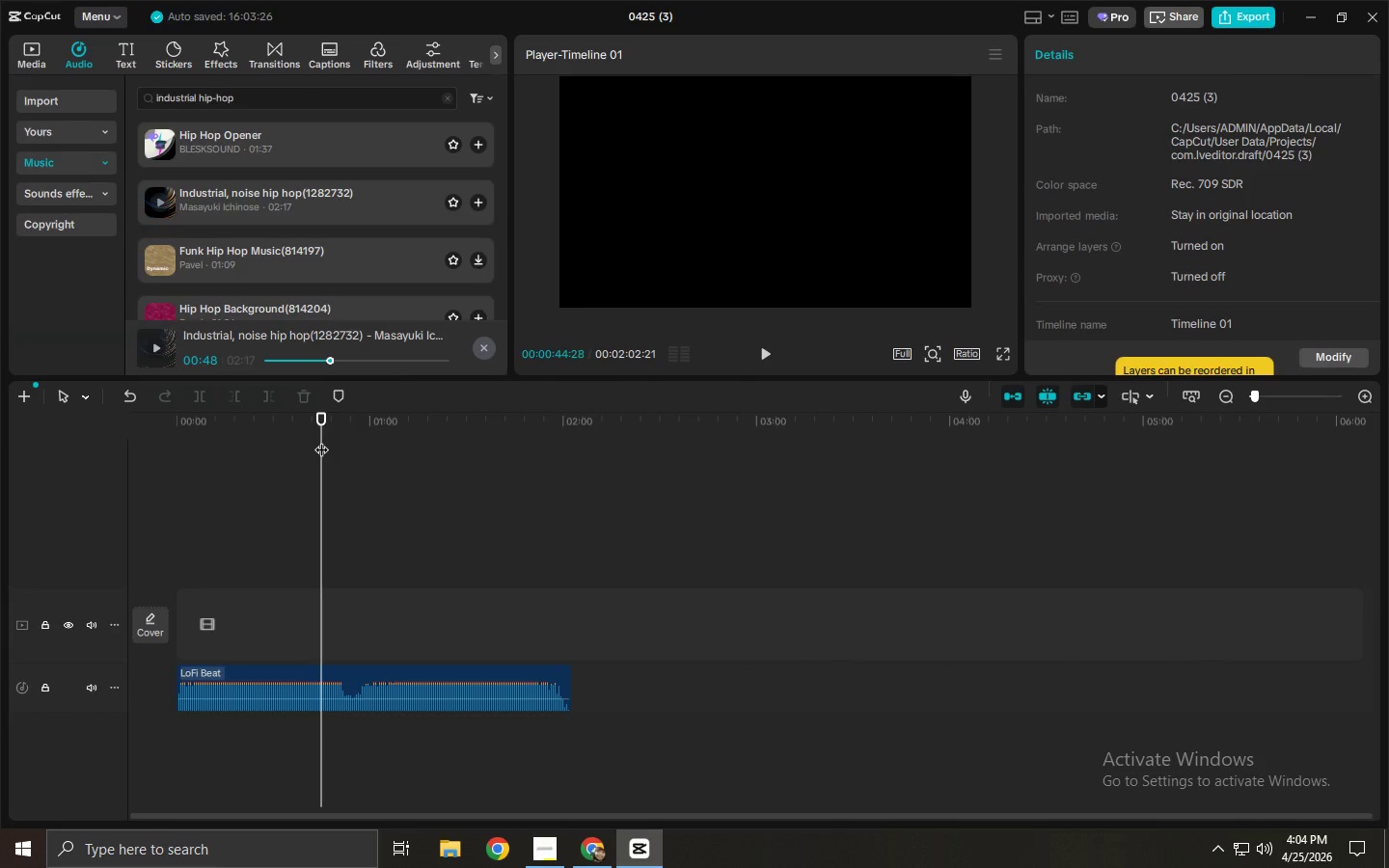 
key(ArrowRight)
 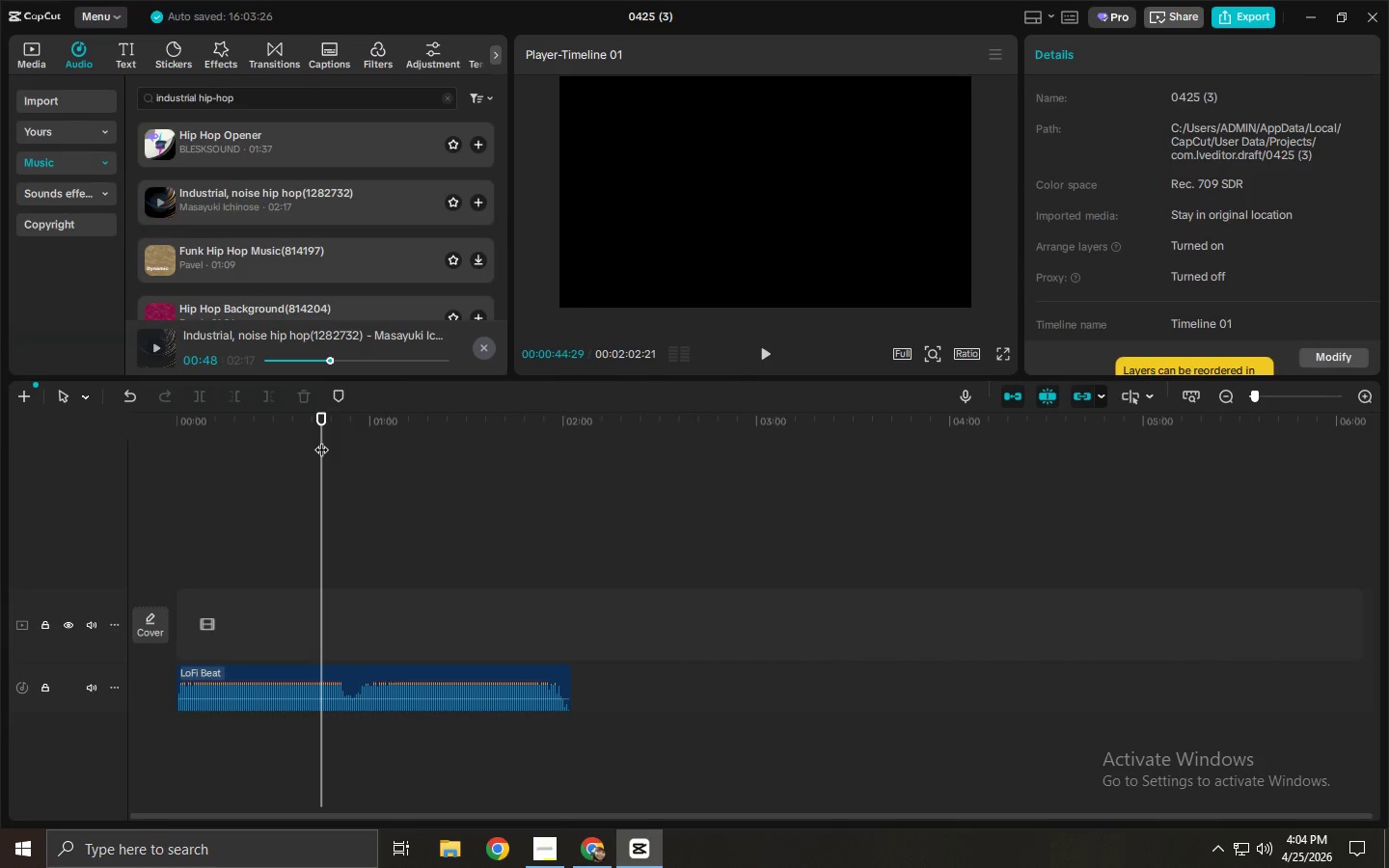 
key(ArrowRight)
 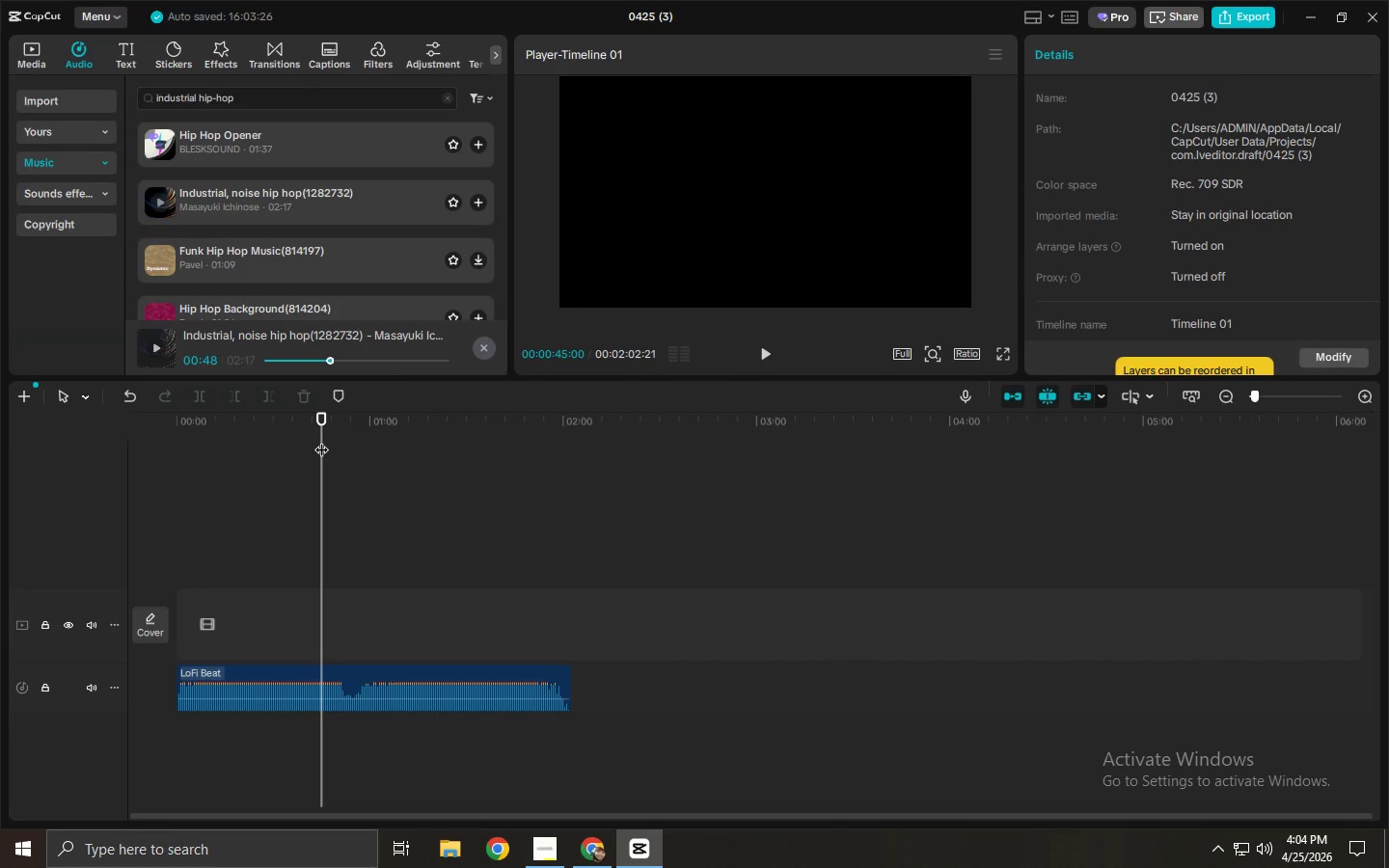 
key(Control+ControlLeft)
 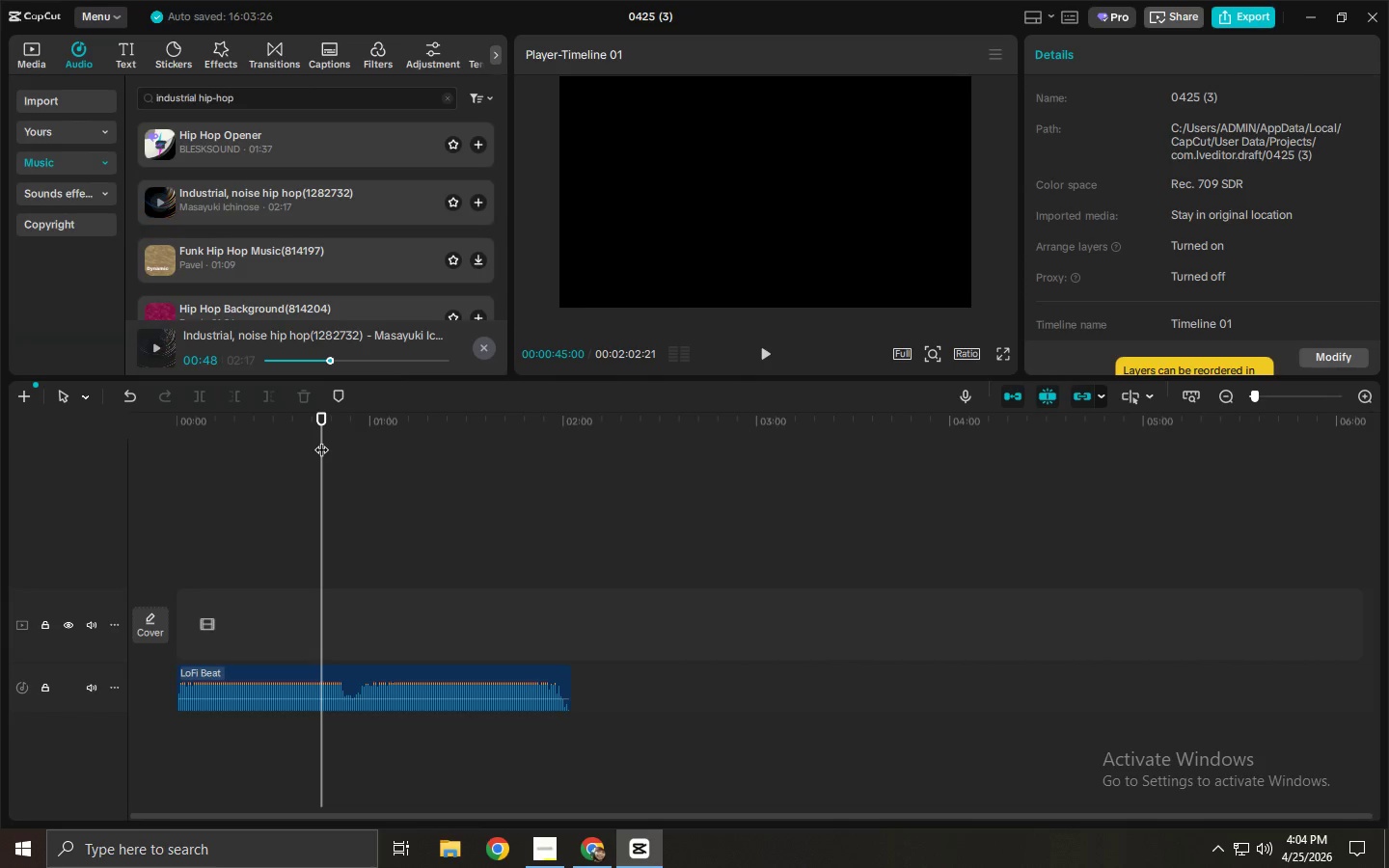 
key(Control+B)
 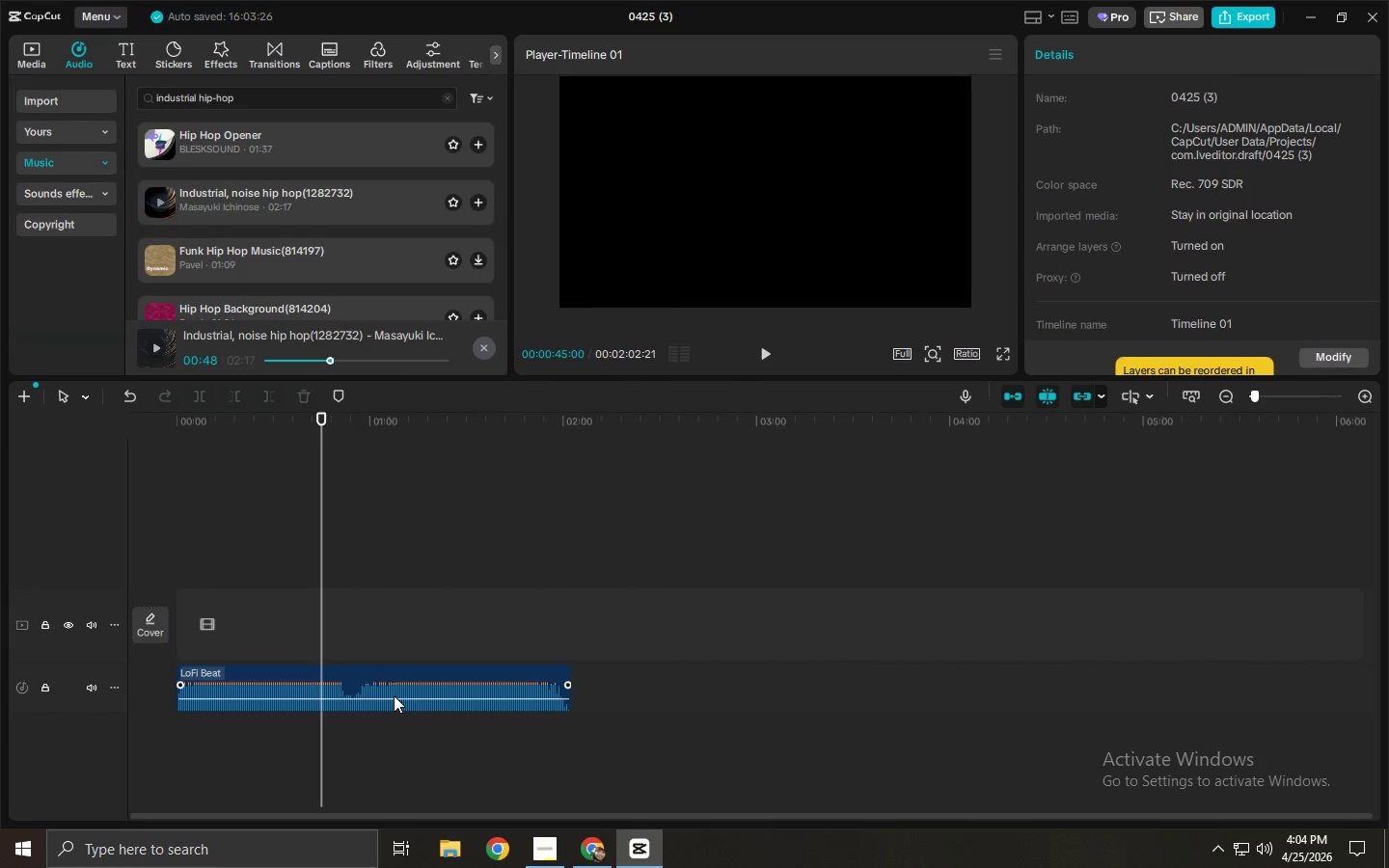 
key(Control+ControlLeft)
 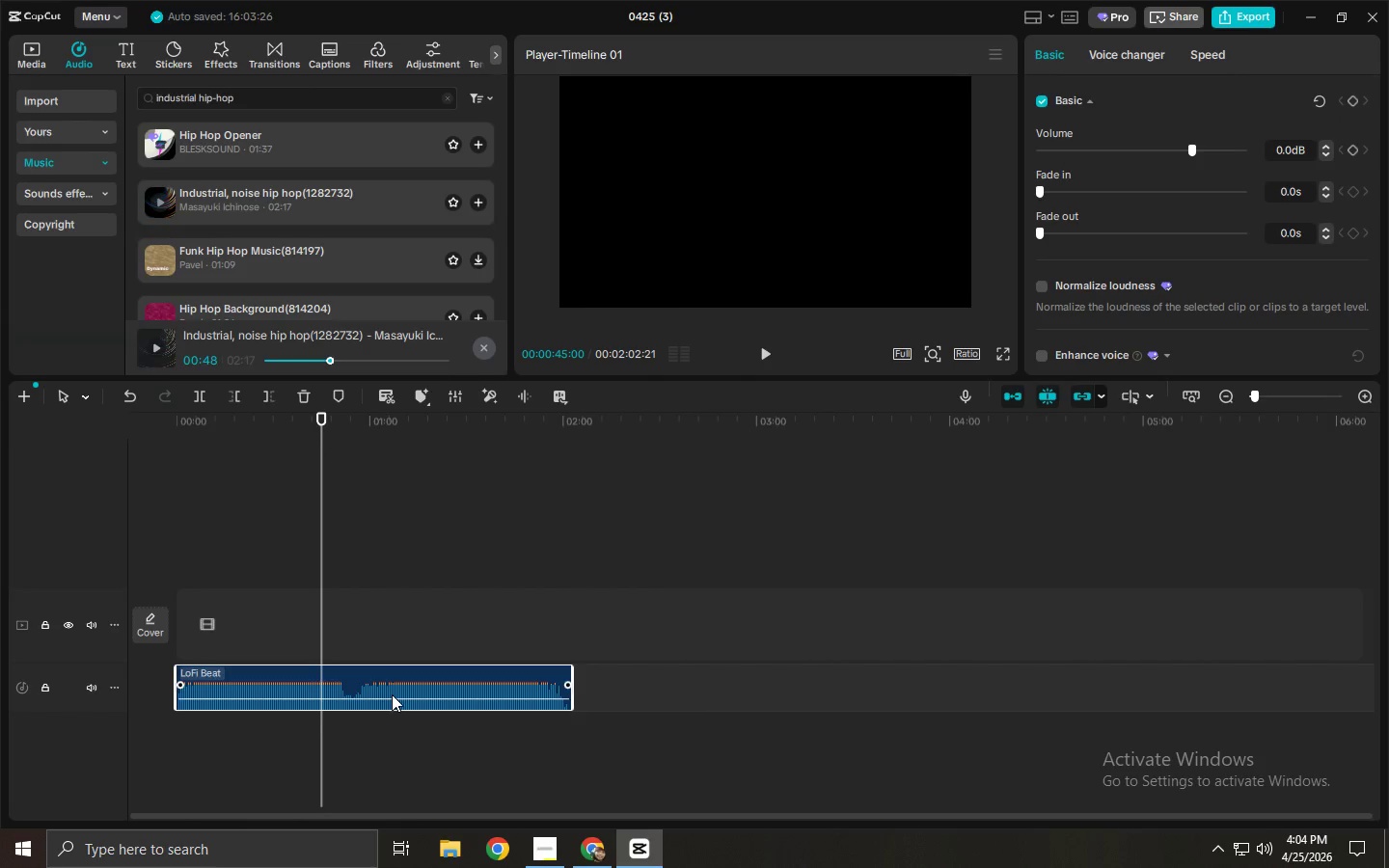 
key(Control+B)
 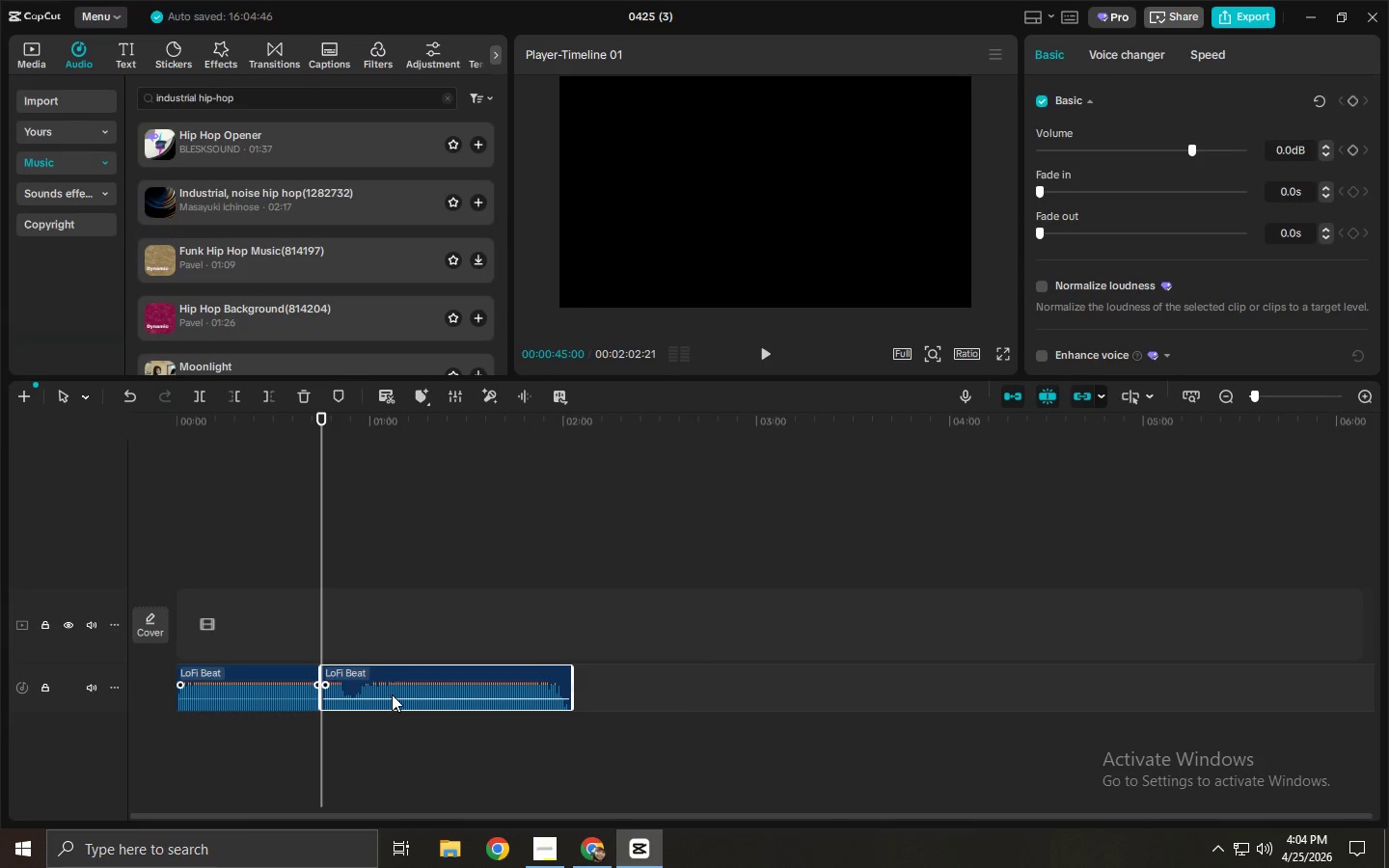 
wait(16.58)
 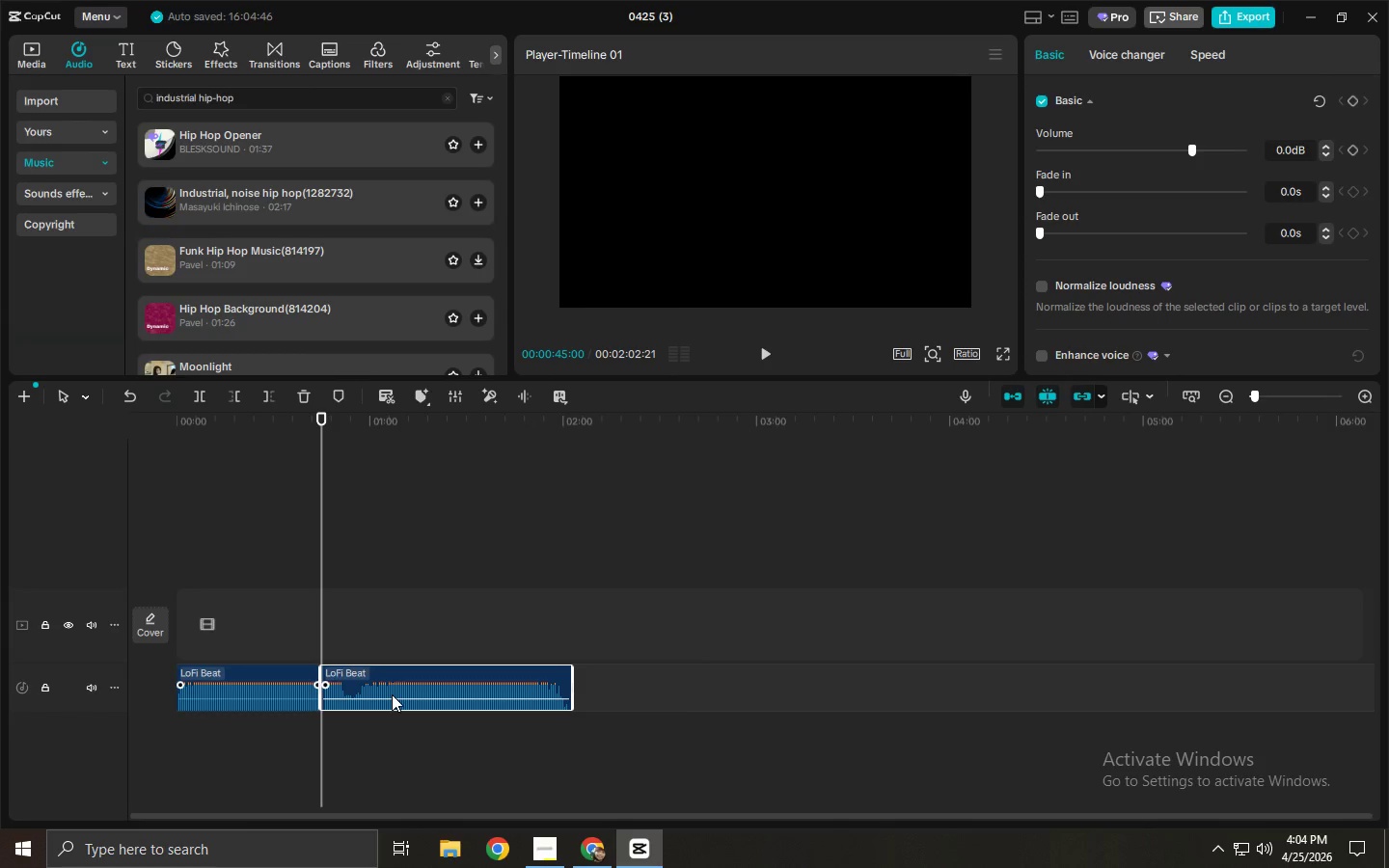 
left_click([466, 703])
 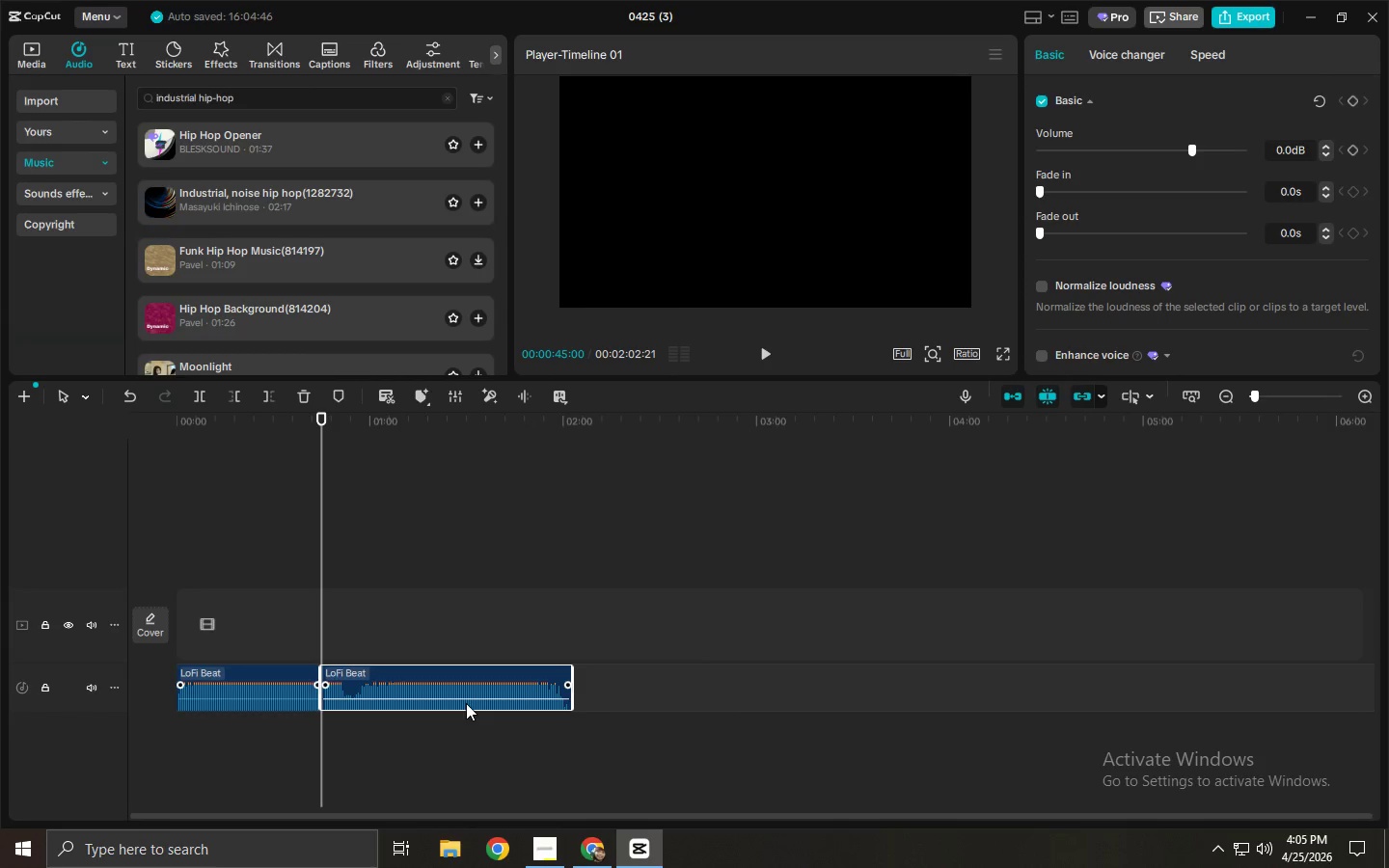 
wait(7.97)
 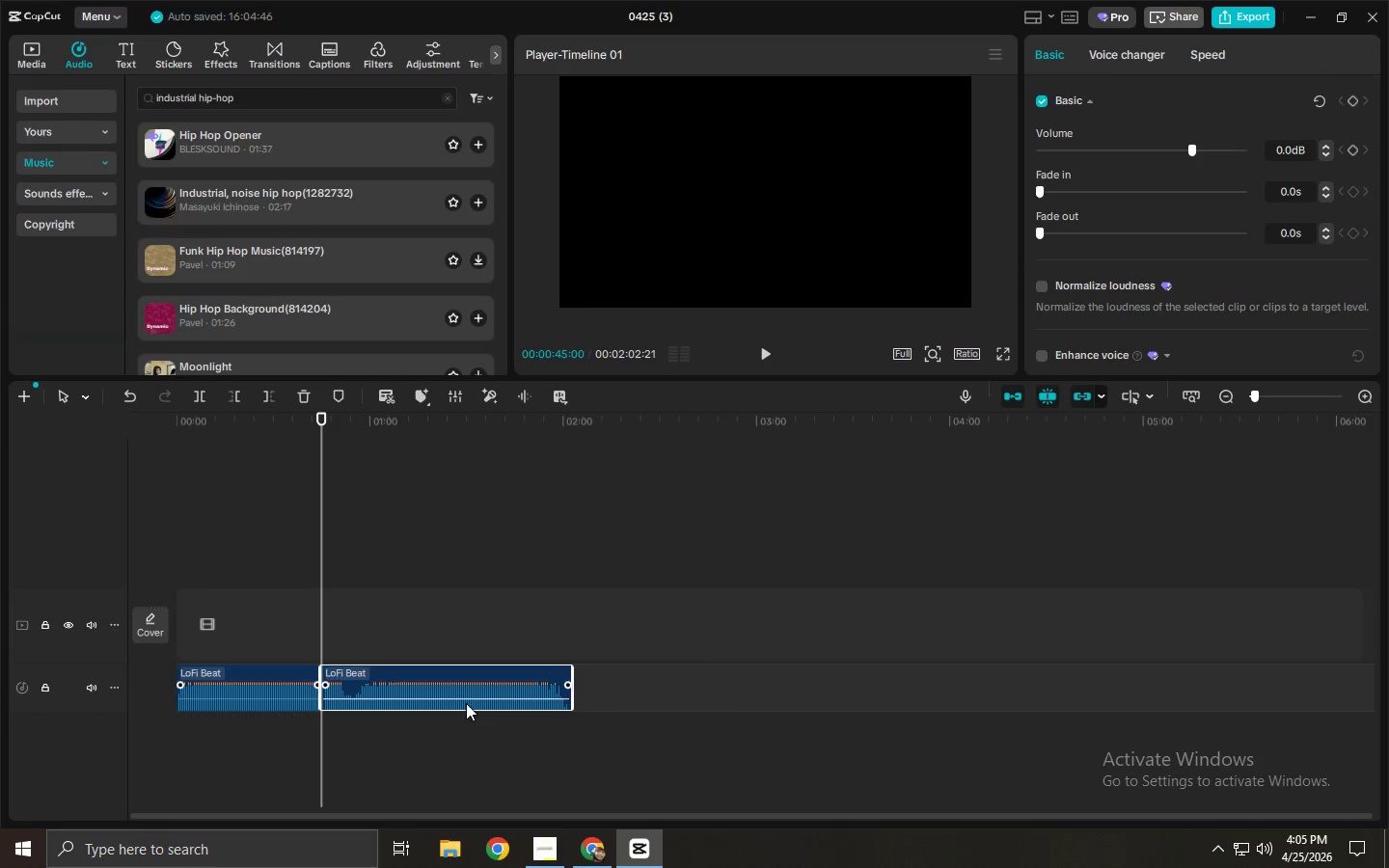 
left_click([466, 703])
 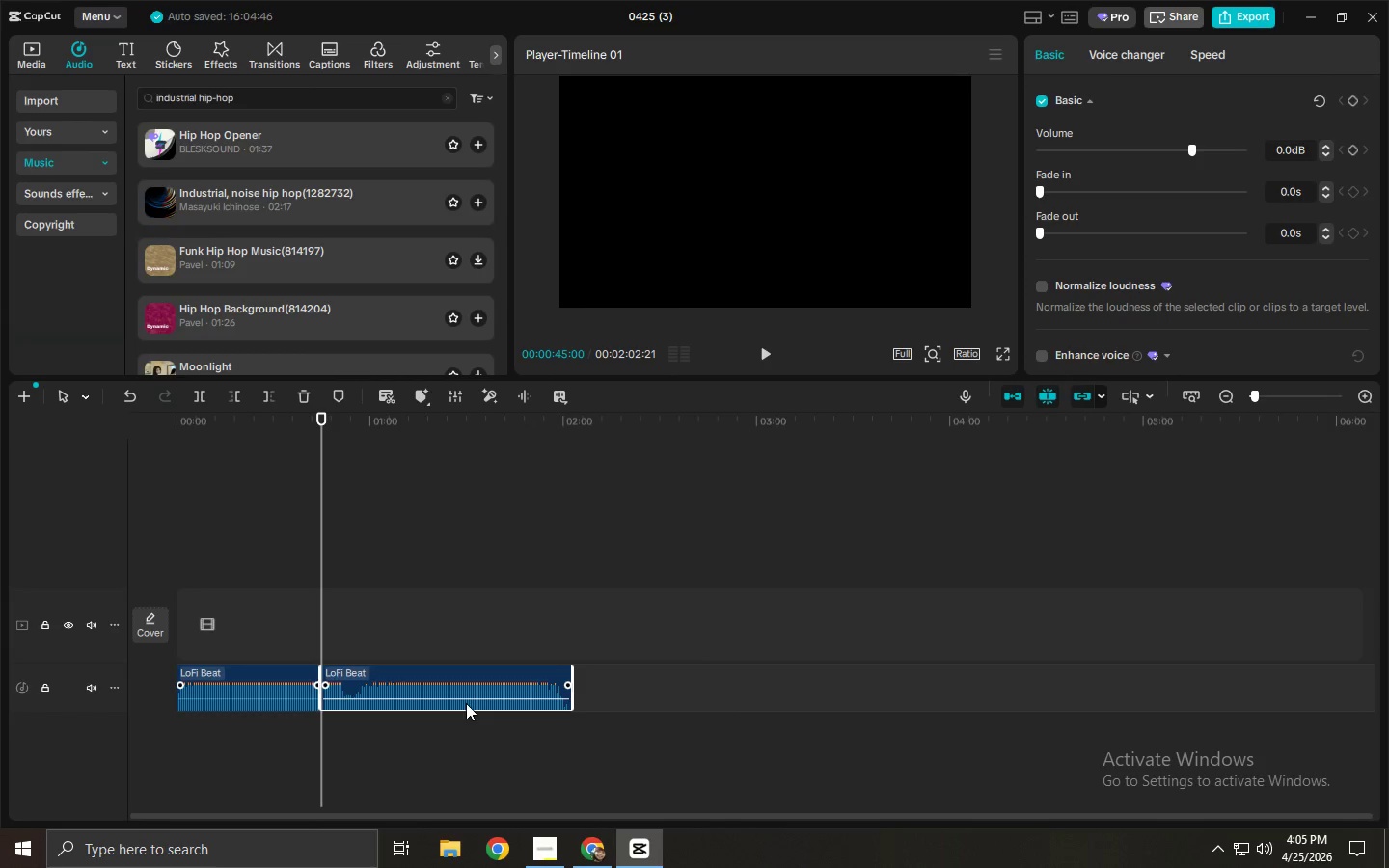 
key(Delete)
 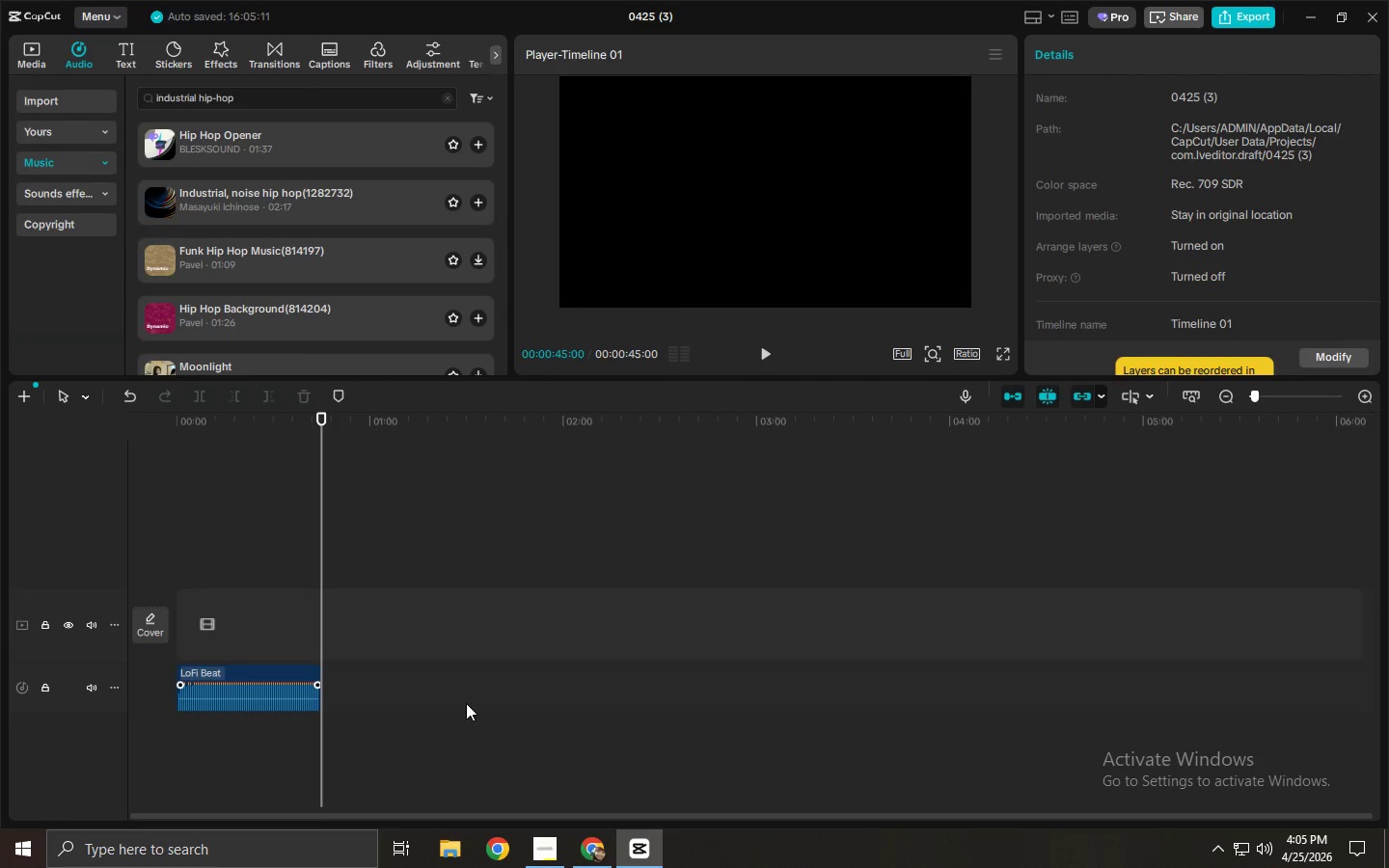 
left_click_drag(start_coordinate=[243, 425], to_coordinate=[78, 423])
 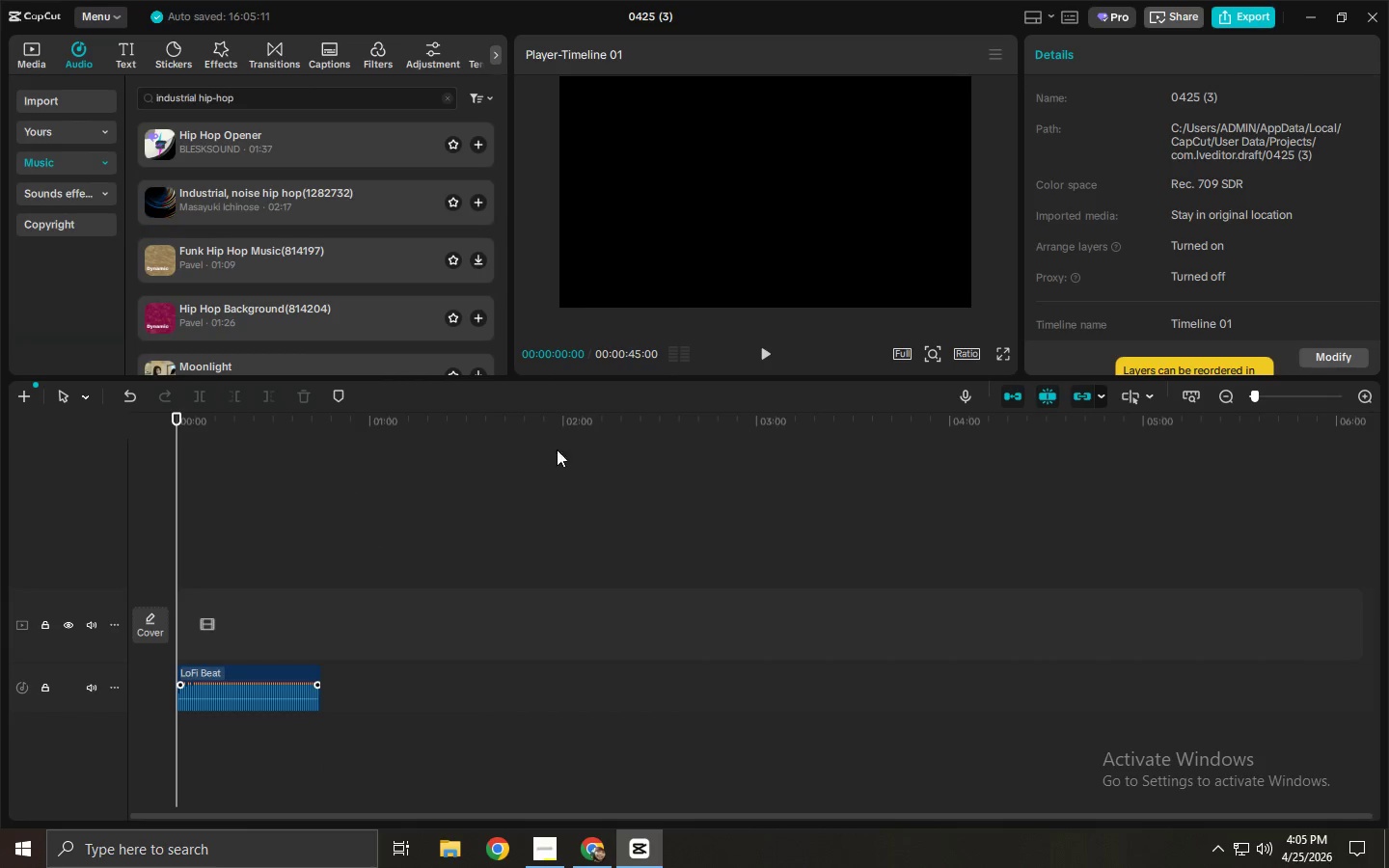 
left_click_drag(start_coordinate=[1255, 401], to_coordinate=[1272, 404])
 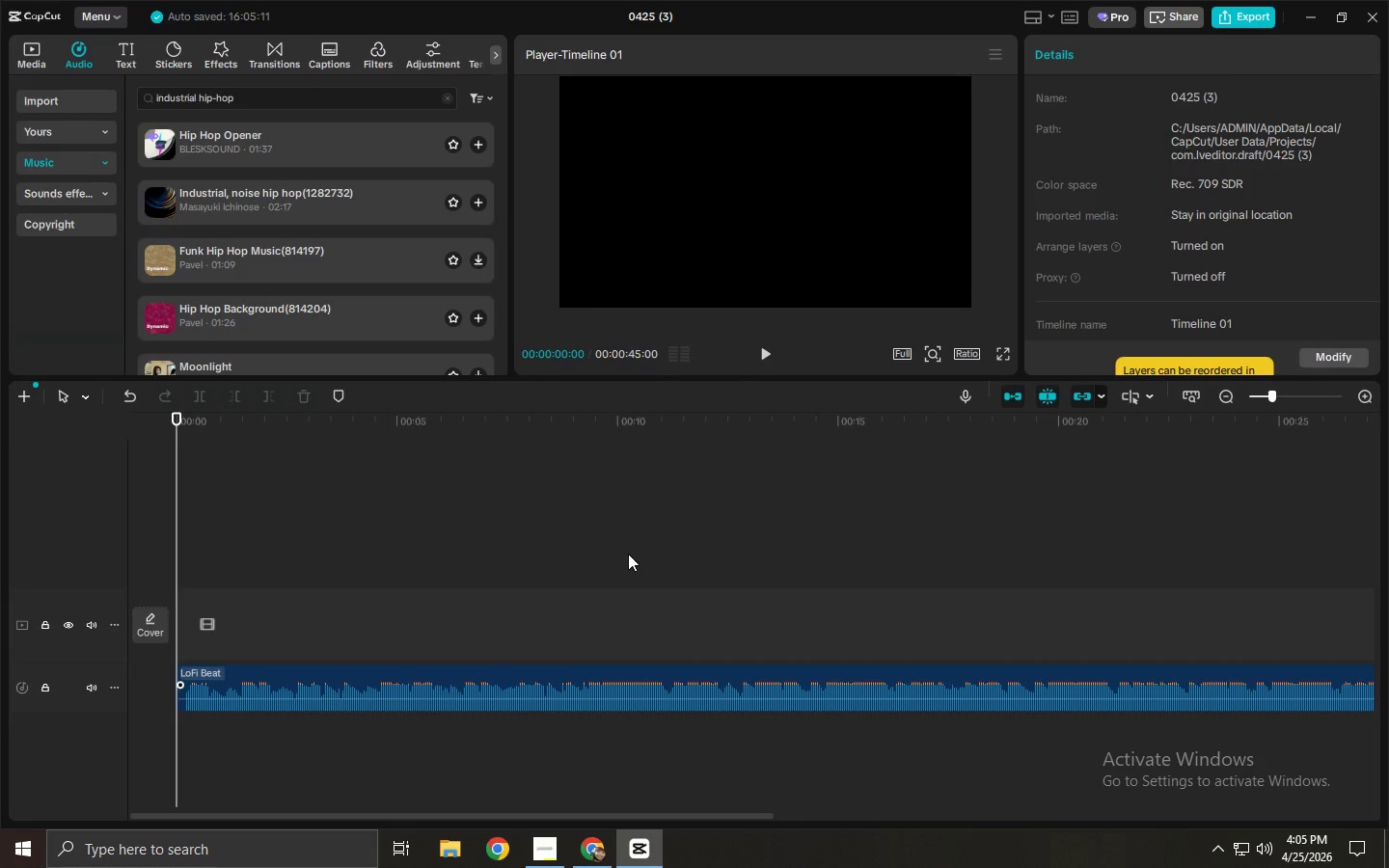 
wait(8.23)
 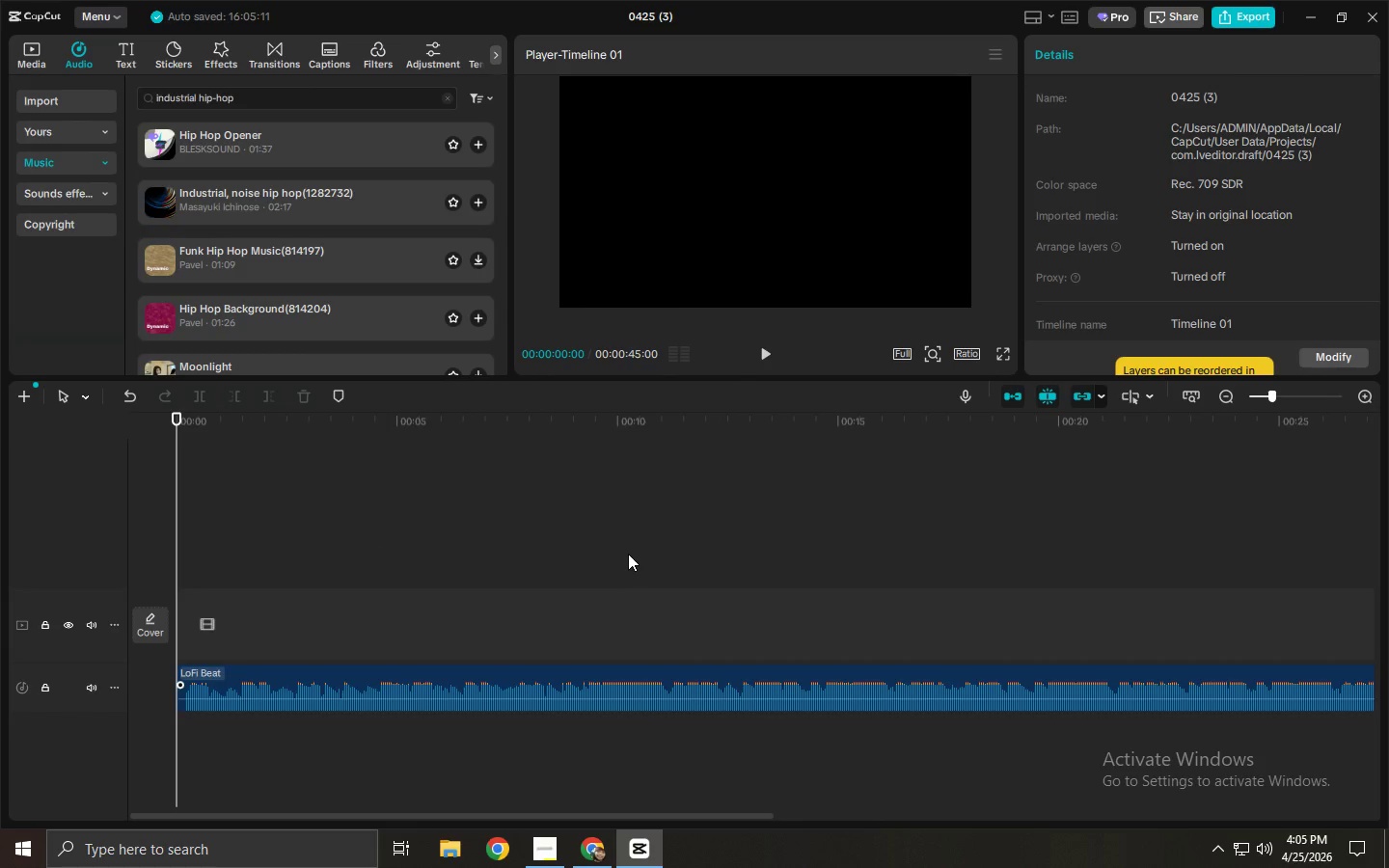 
key(Space)
 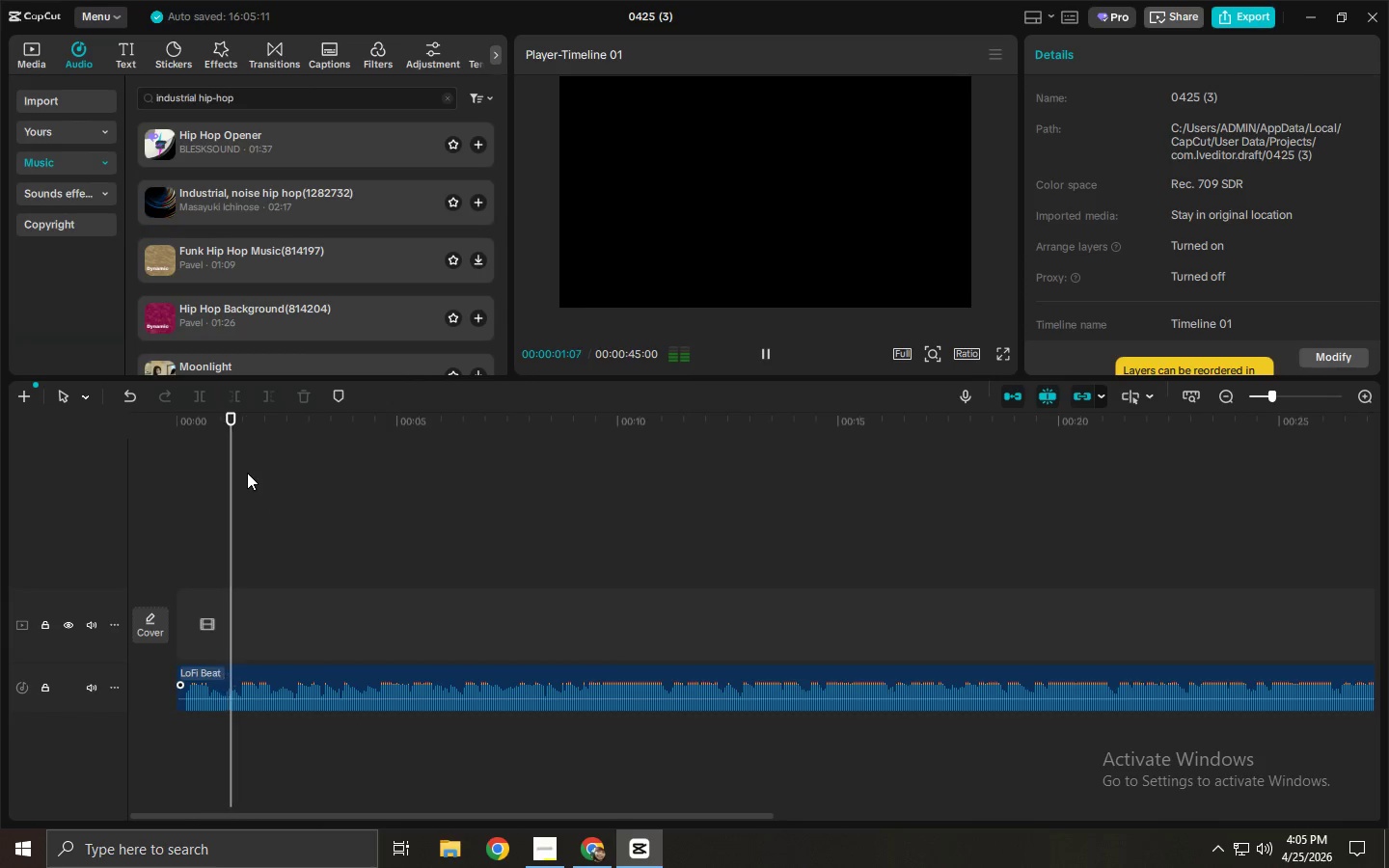 
key(Space)
 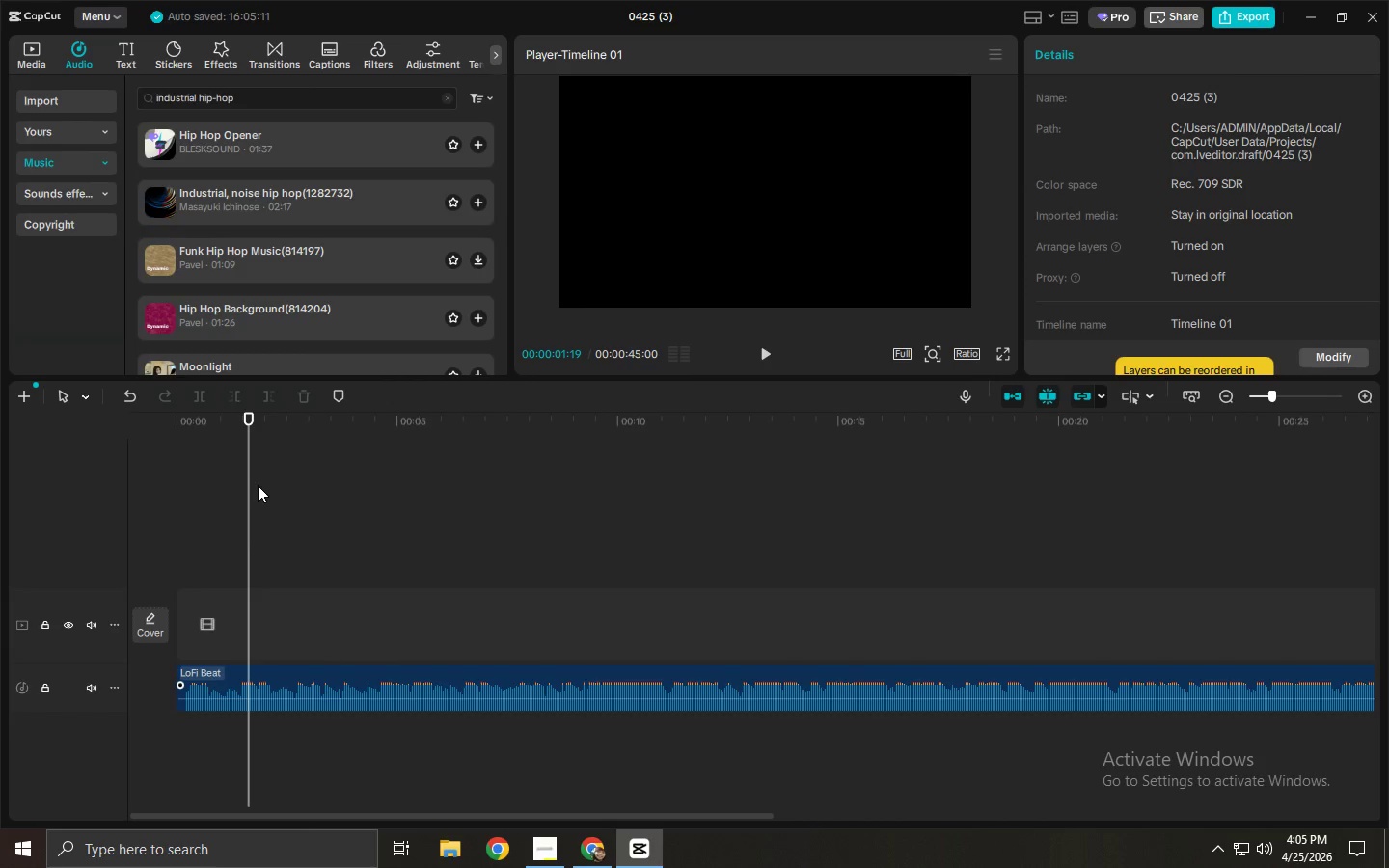 
wait(16.89)
 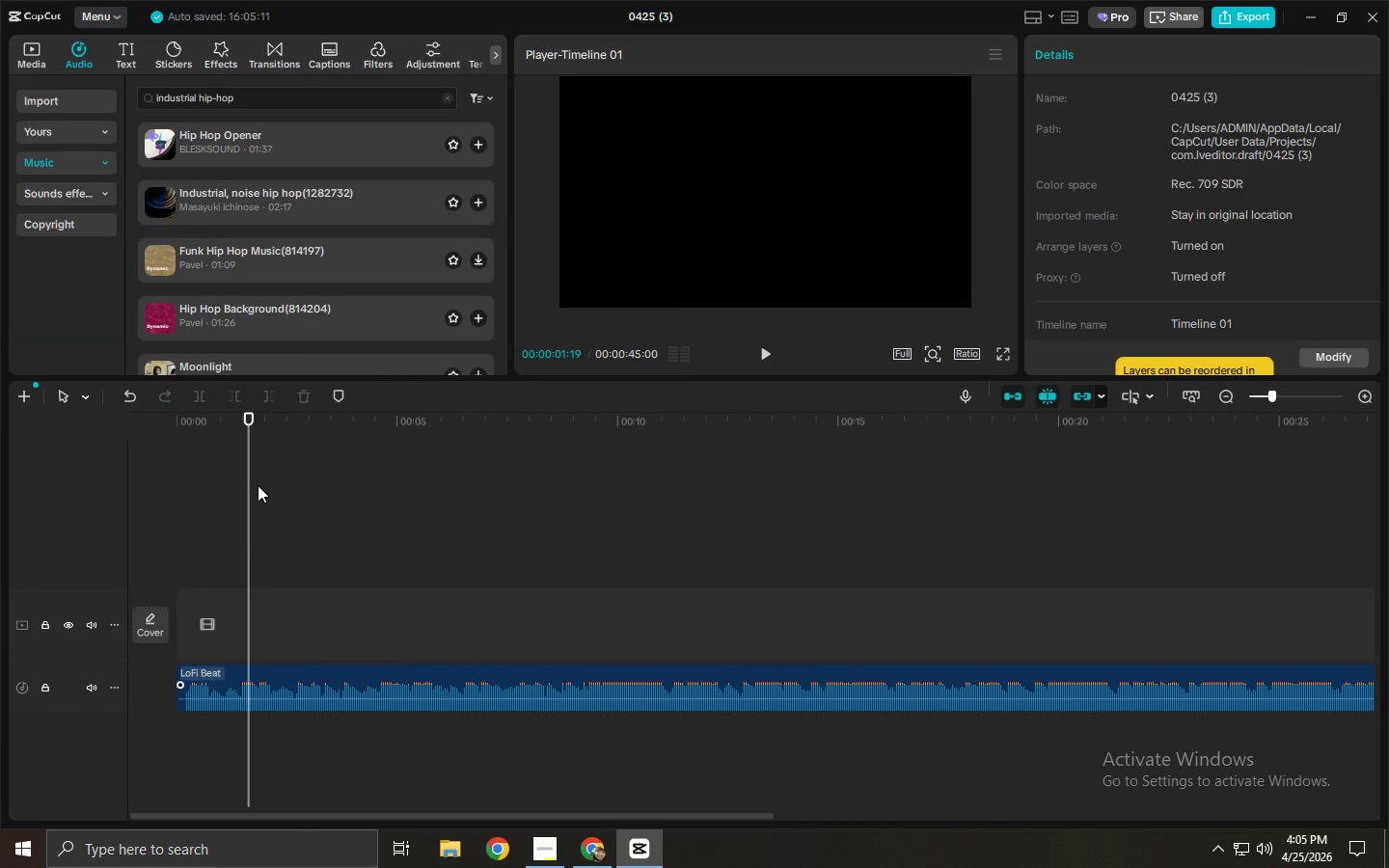 
left_click([368, 704])
 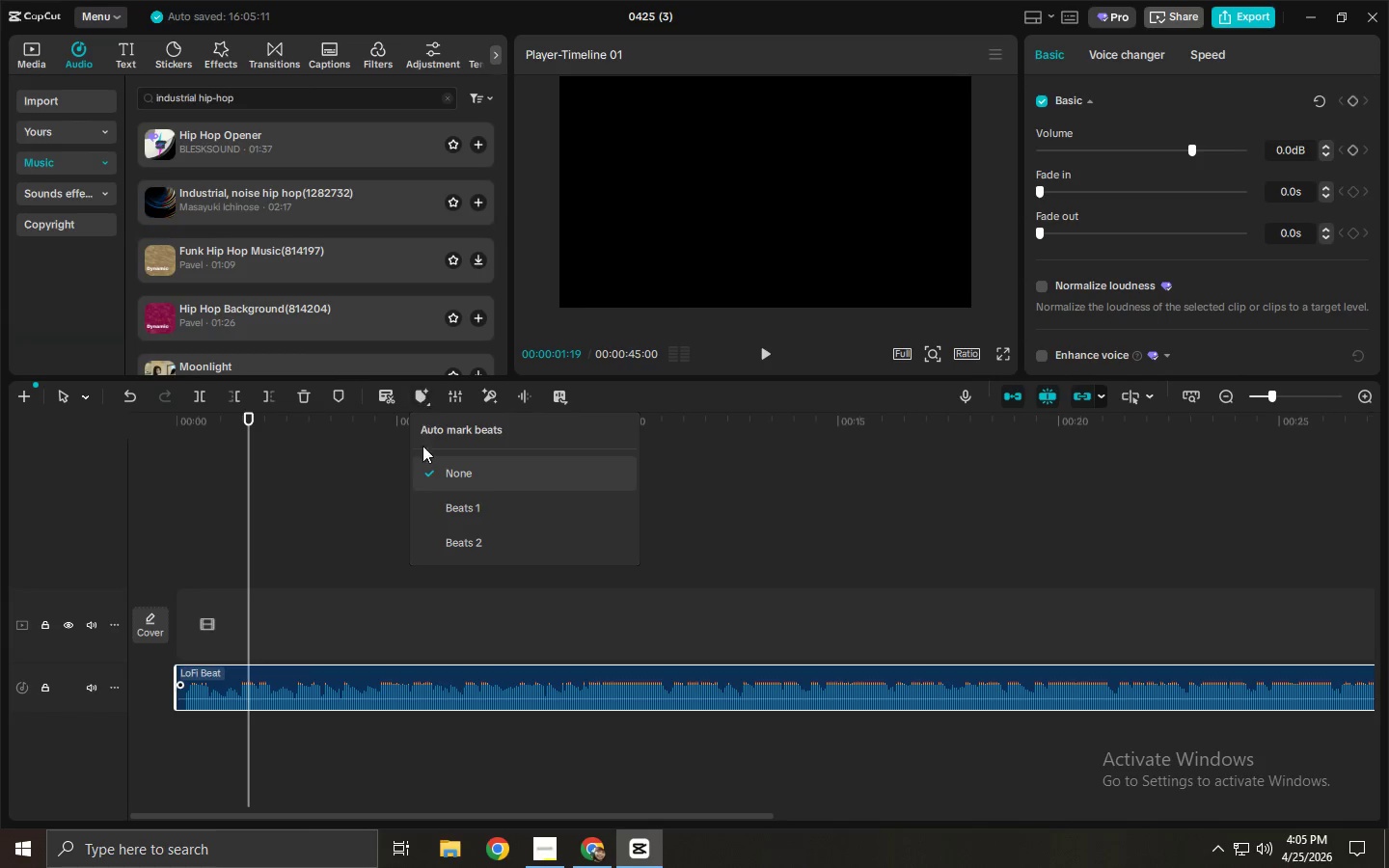 
left_click([439, 544])
 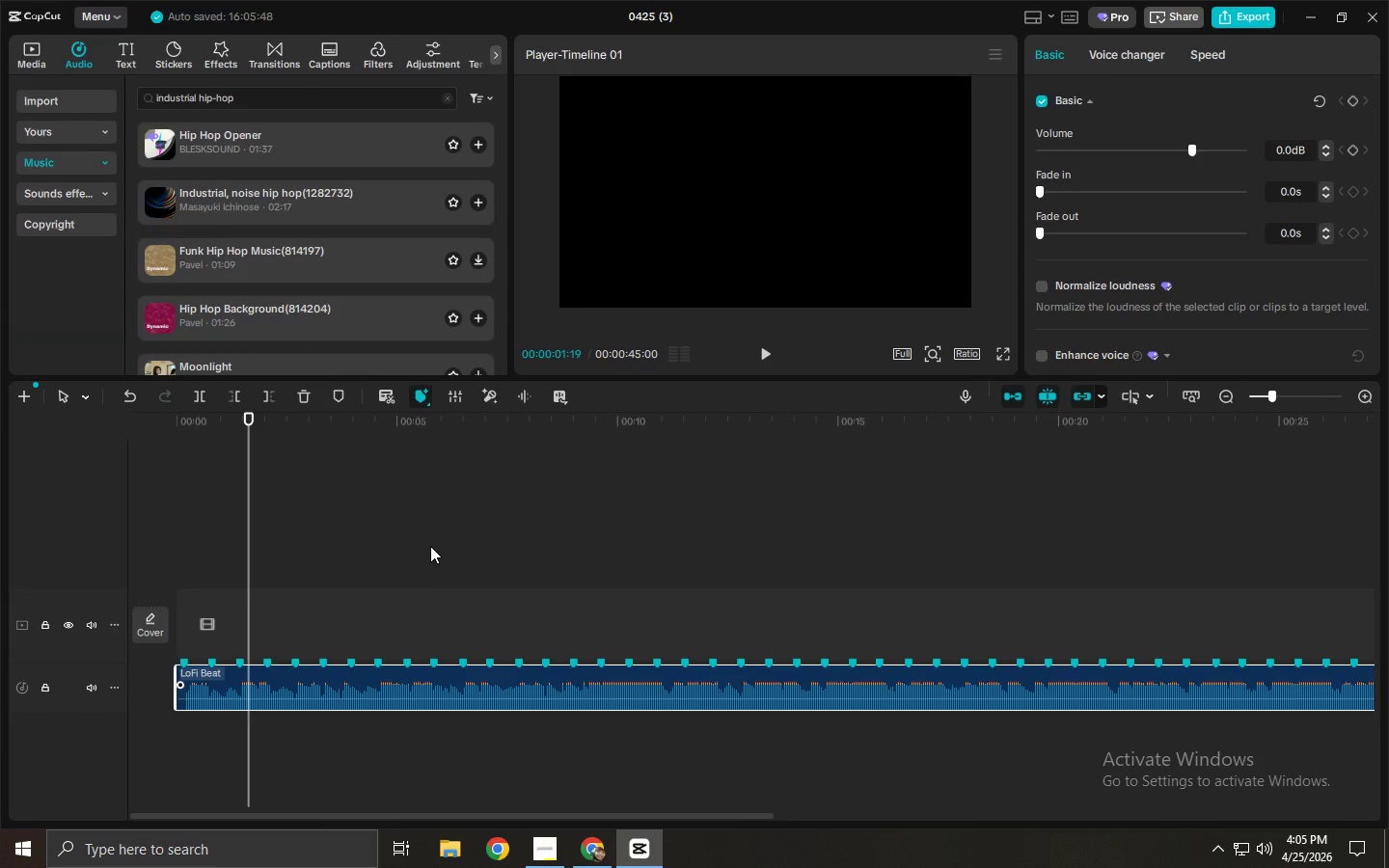 
left_click([19, 51])
 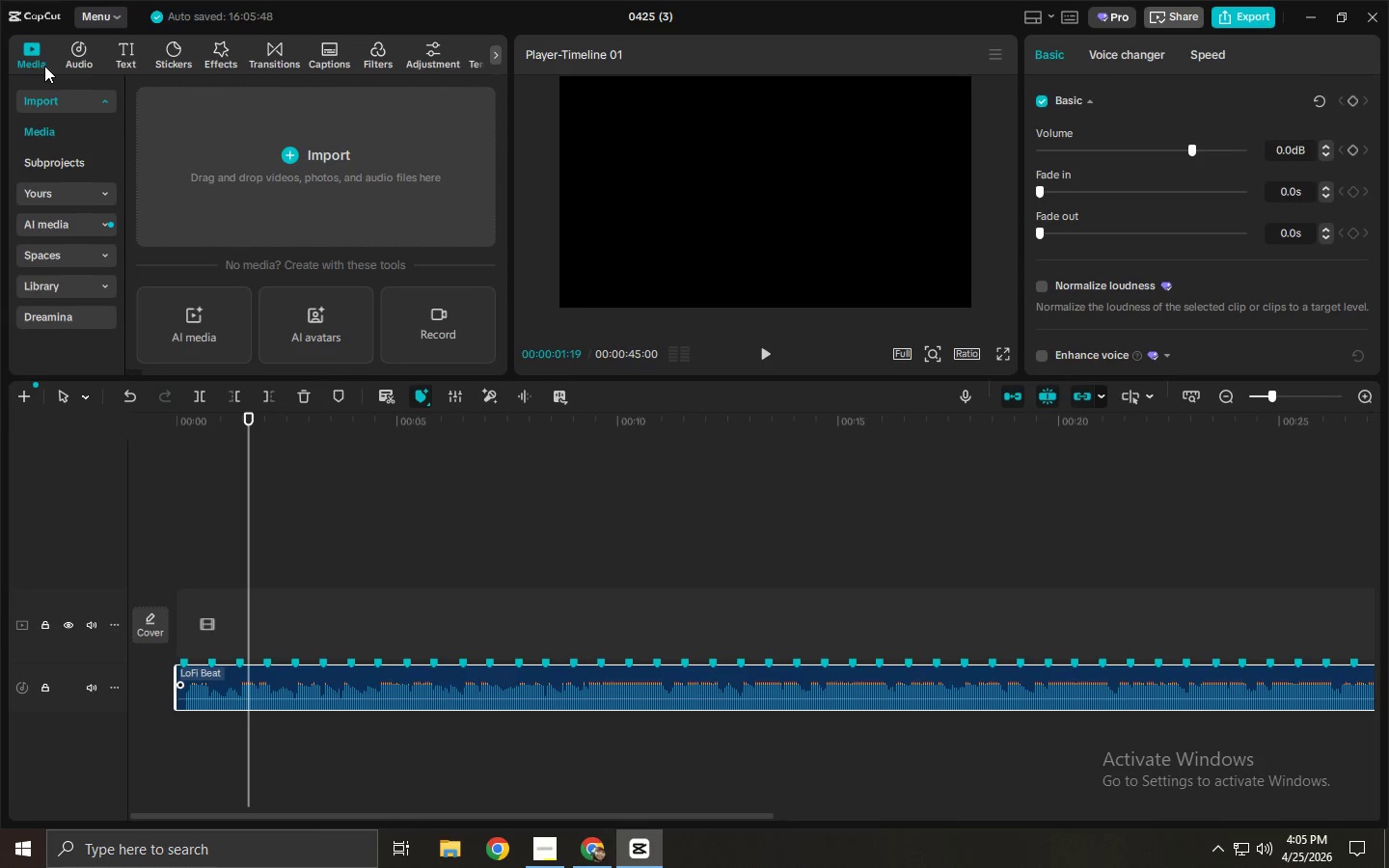 
key(Alt+AltLeft)
 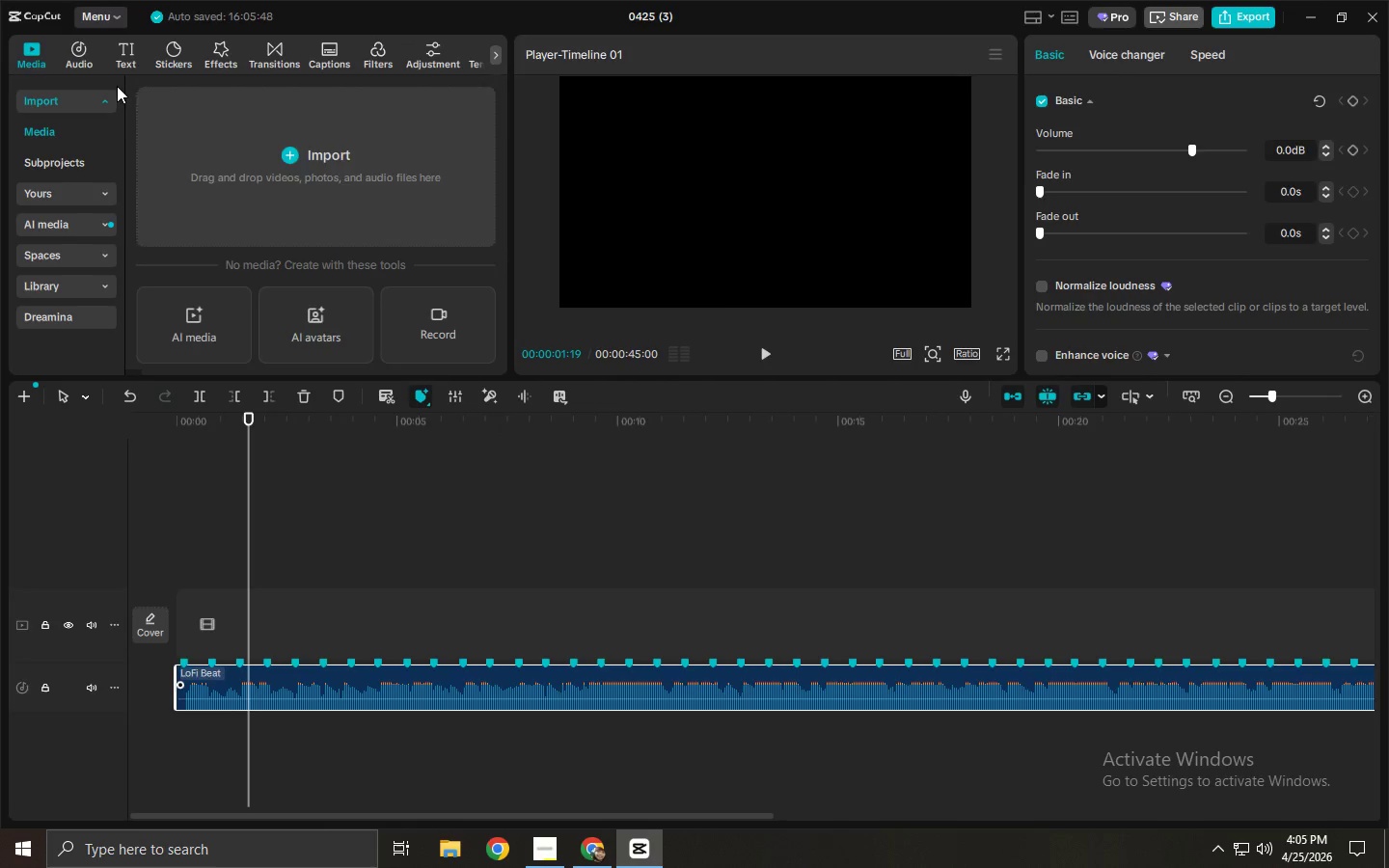 
key(Alt+Tab)